 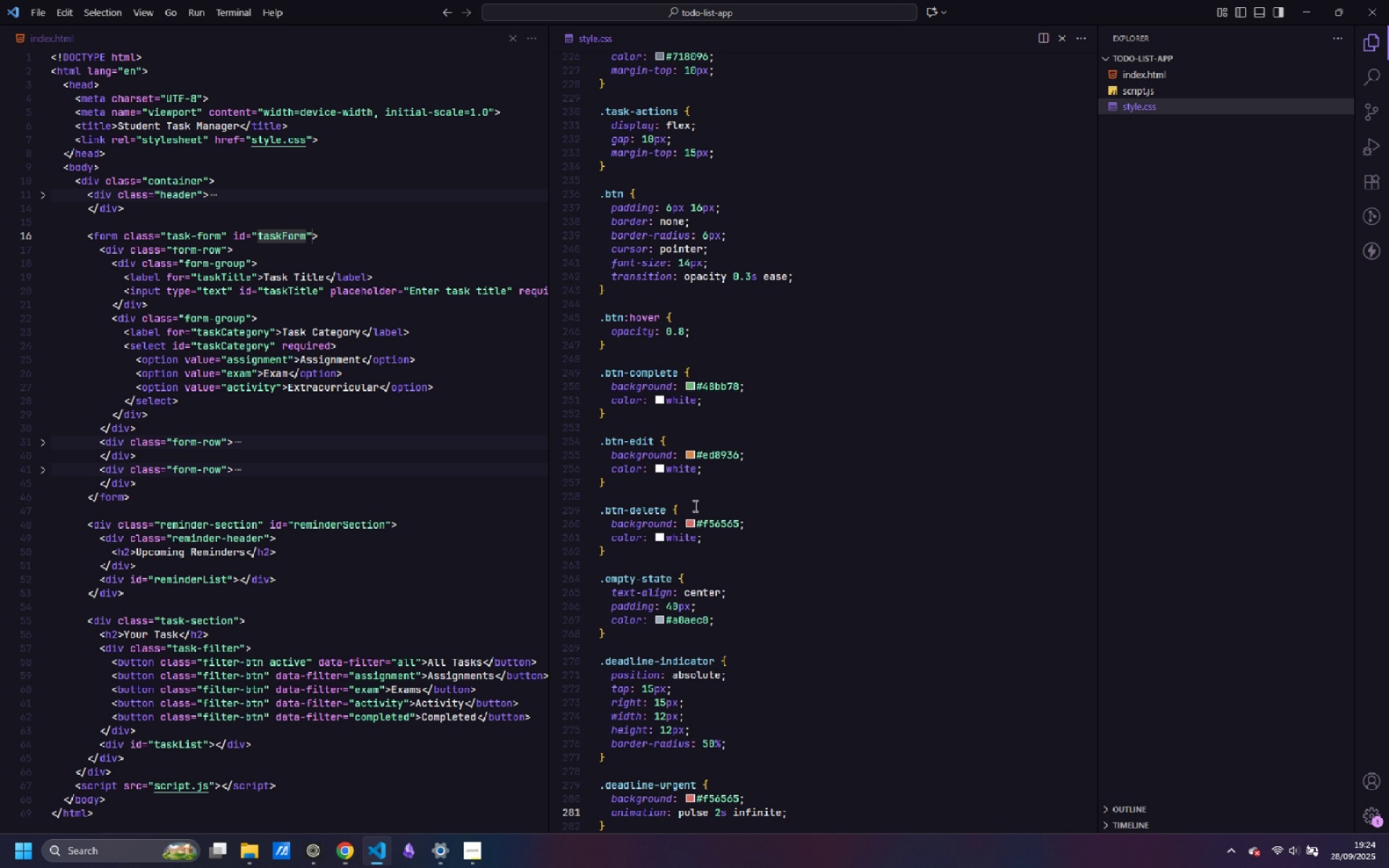 
key(ArrowDown)
 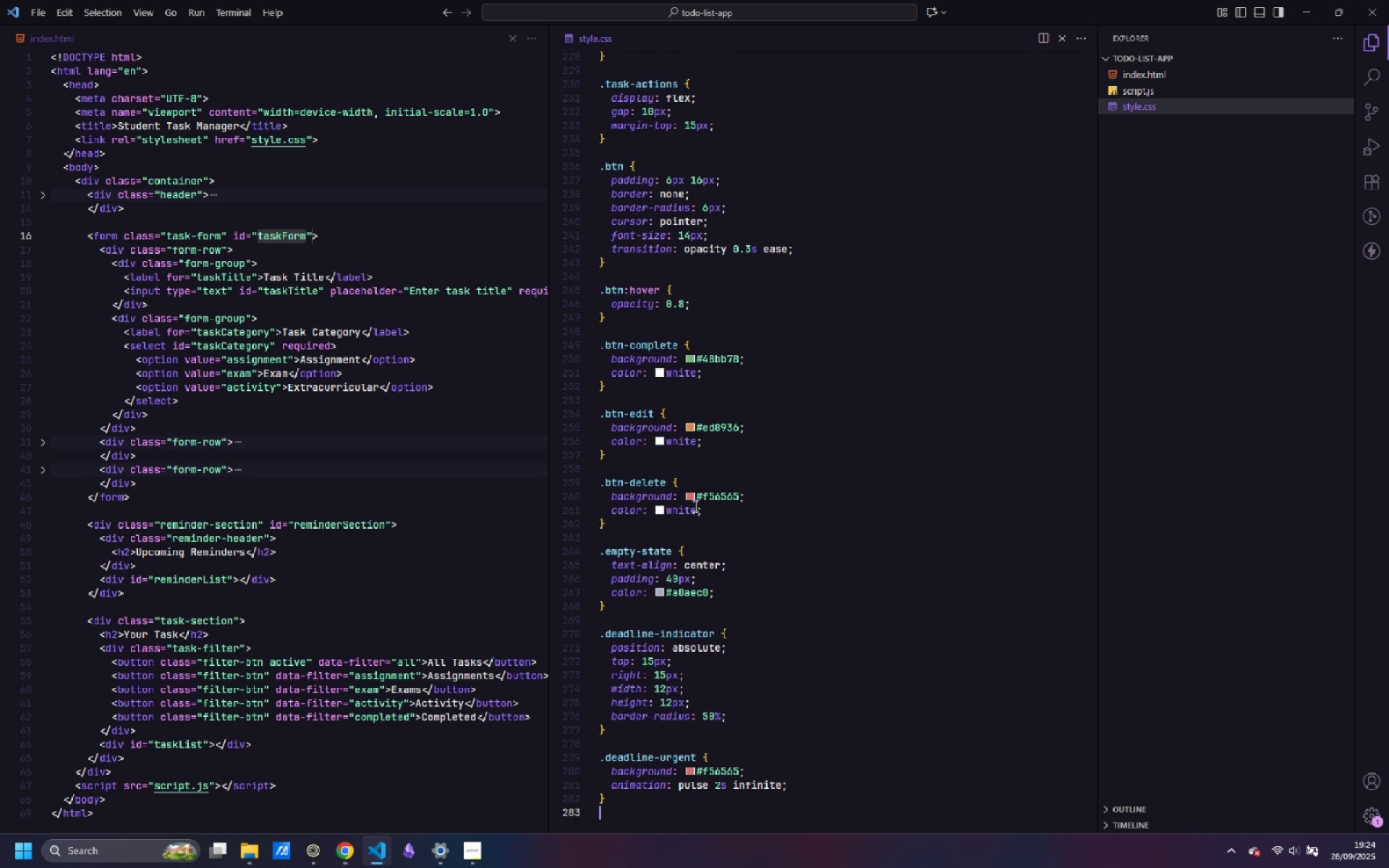 
key(Enter)
 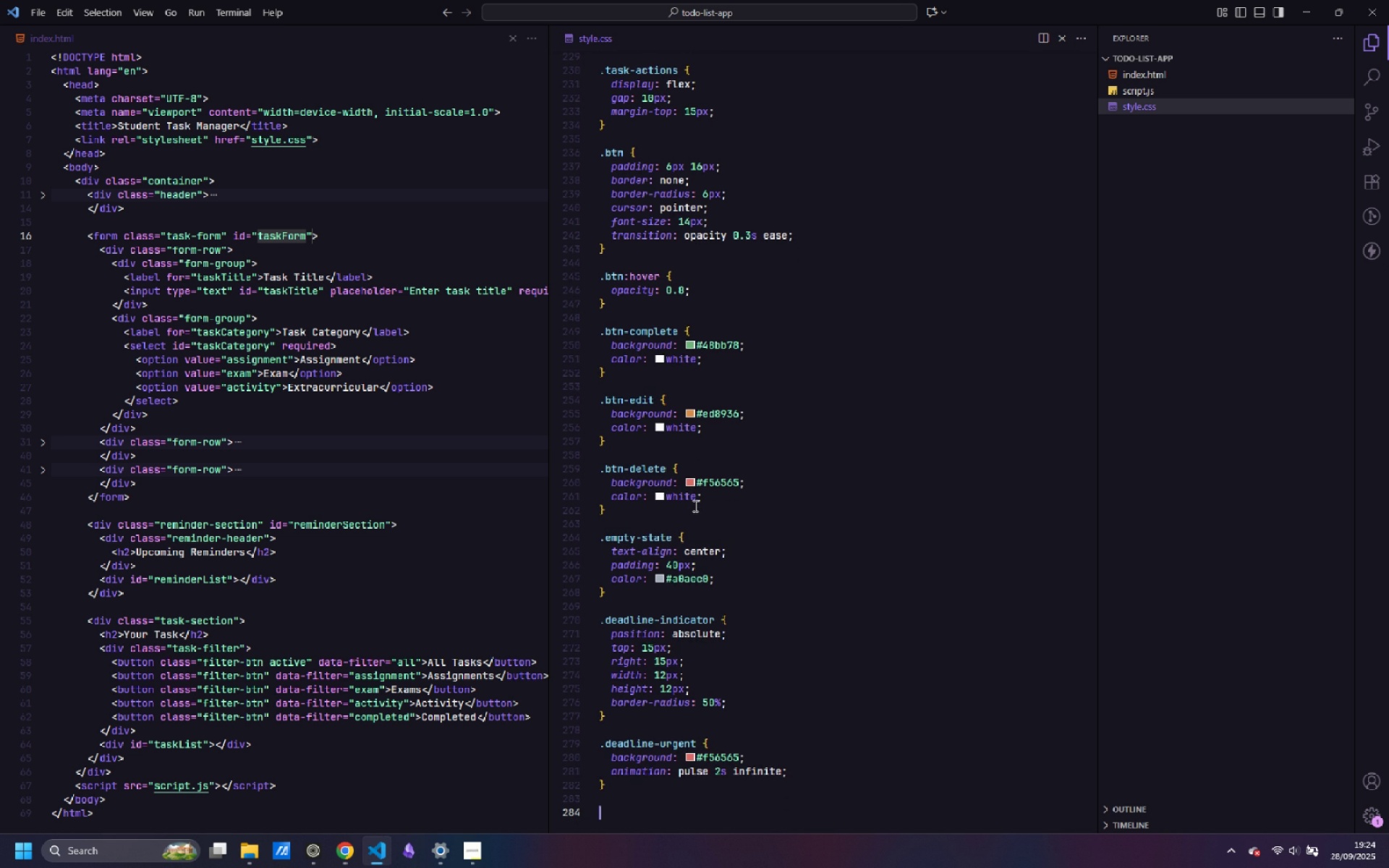 
key(Enter)
 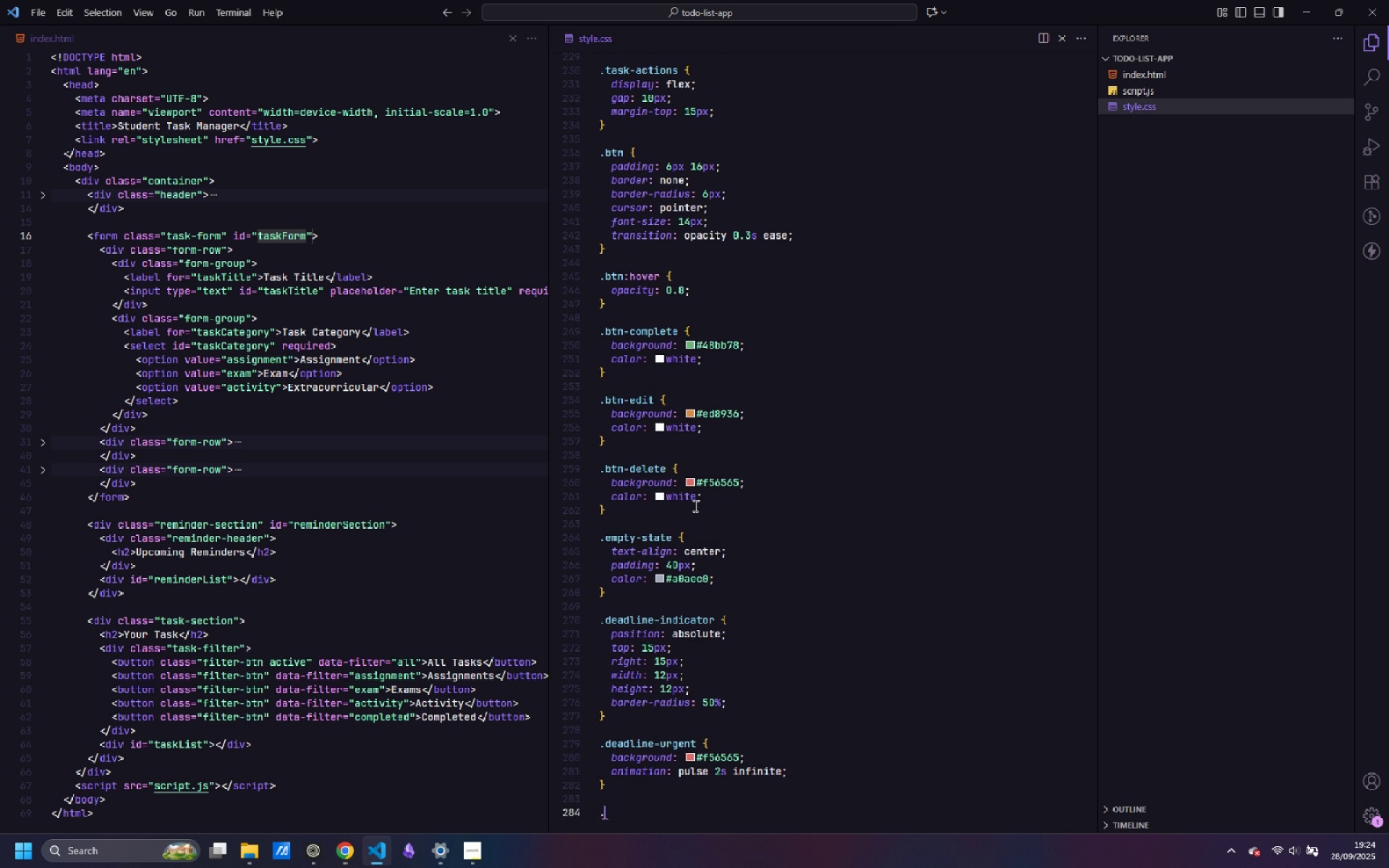 
type(.deadline-soon {)
 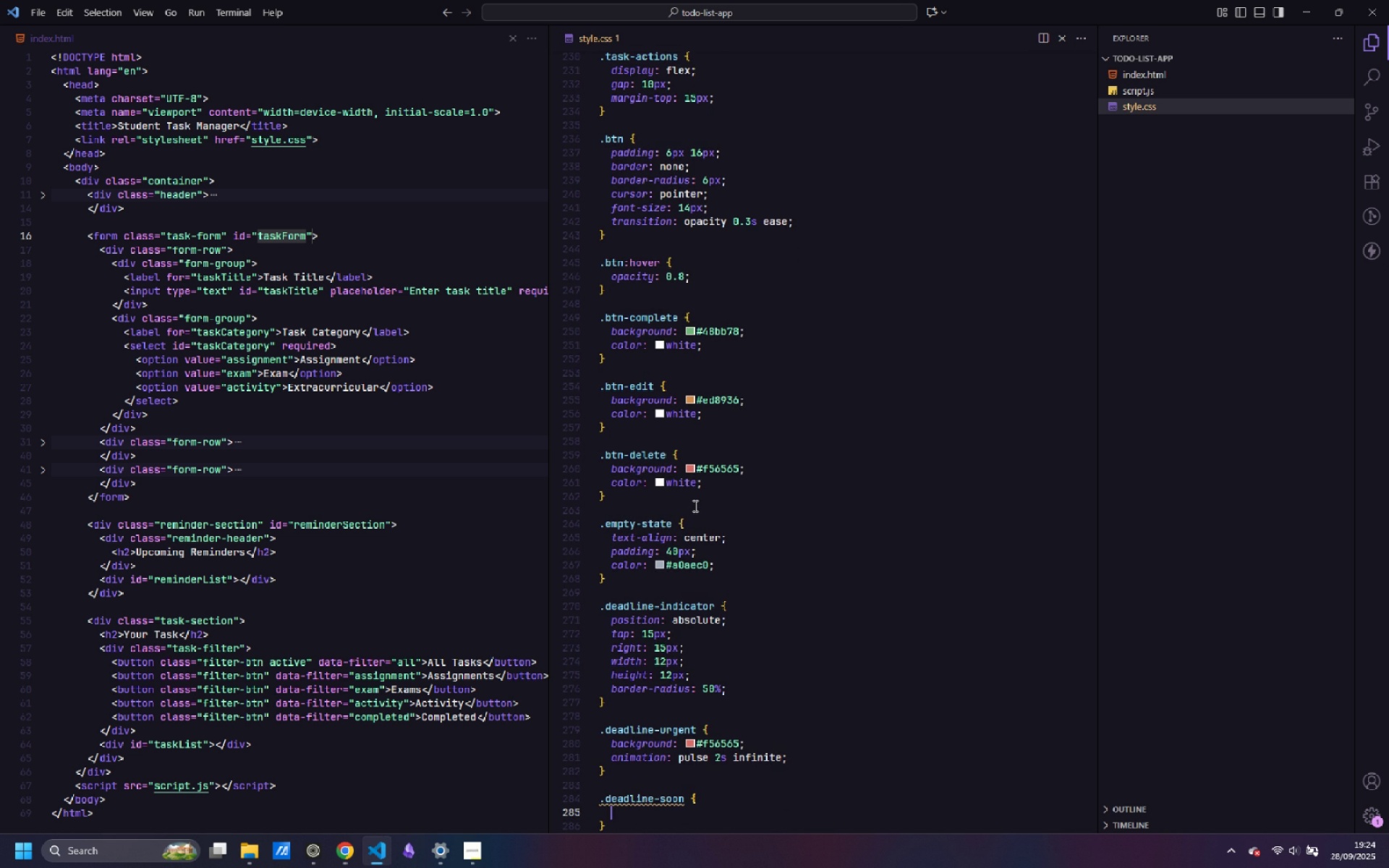 
key(Enter)
 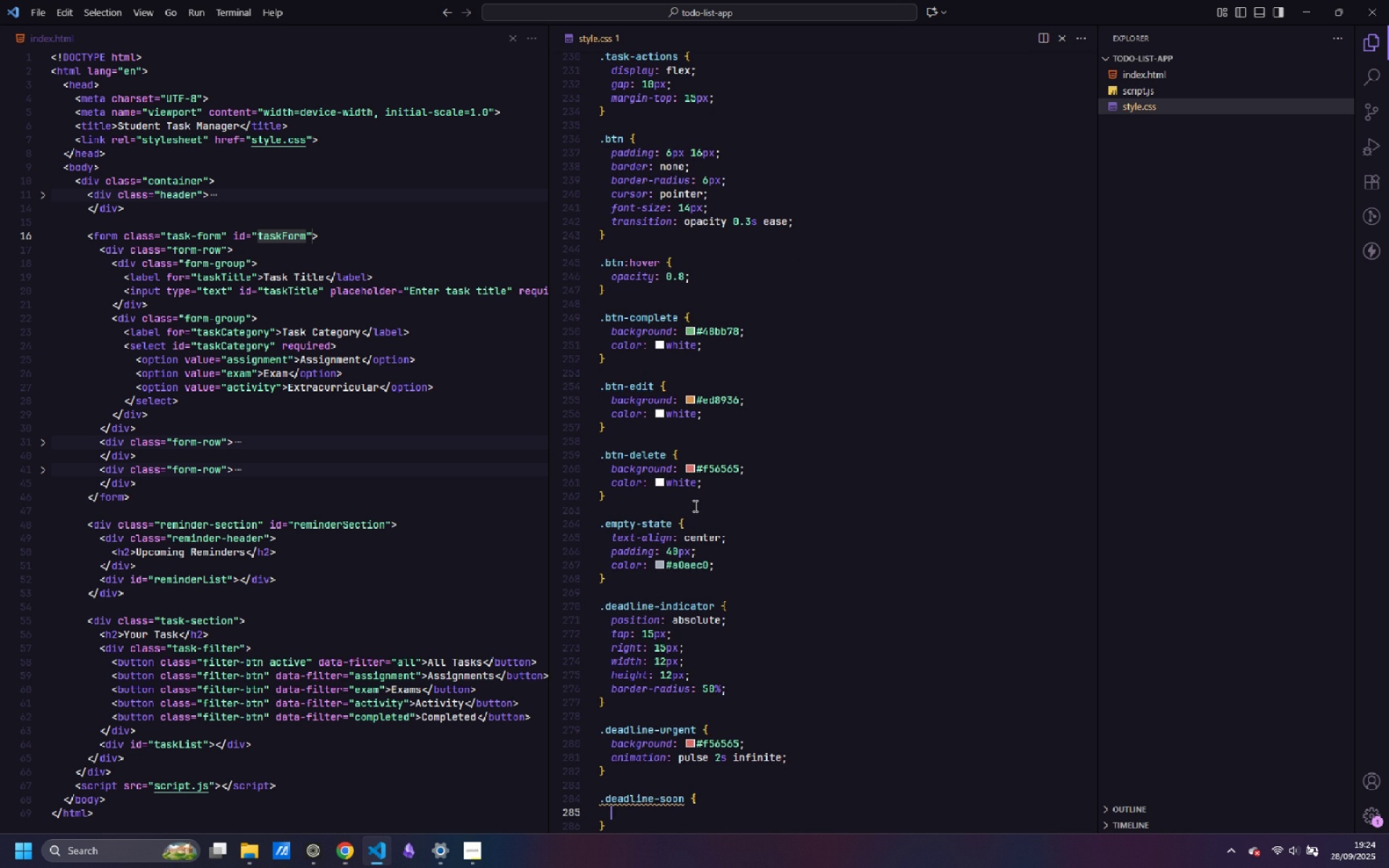 
type(a)
key(Backspace)
type(background: #ed8936;)